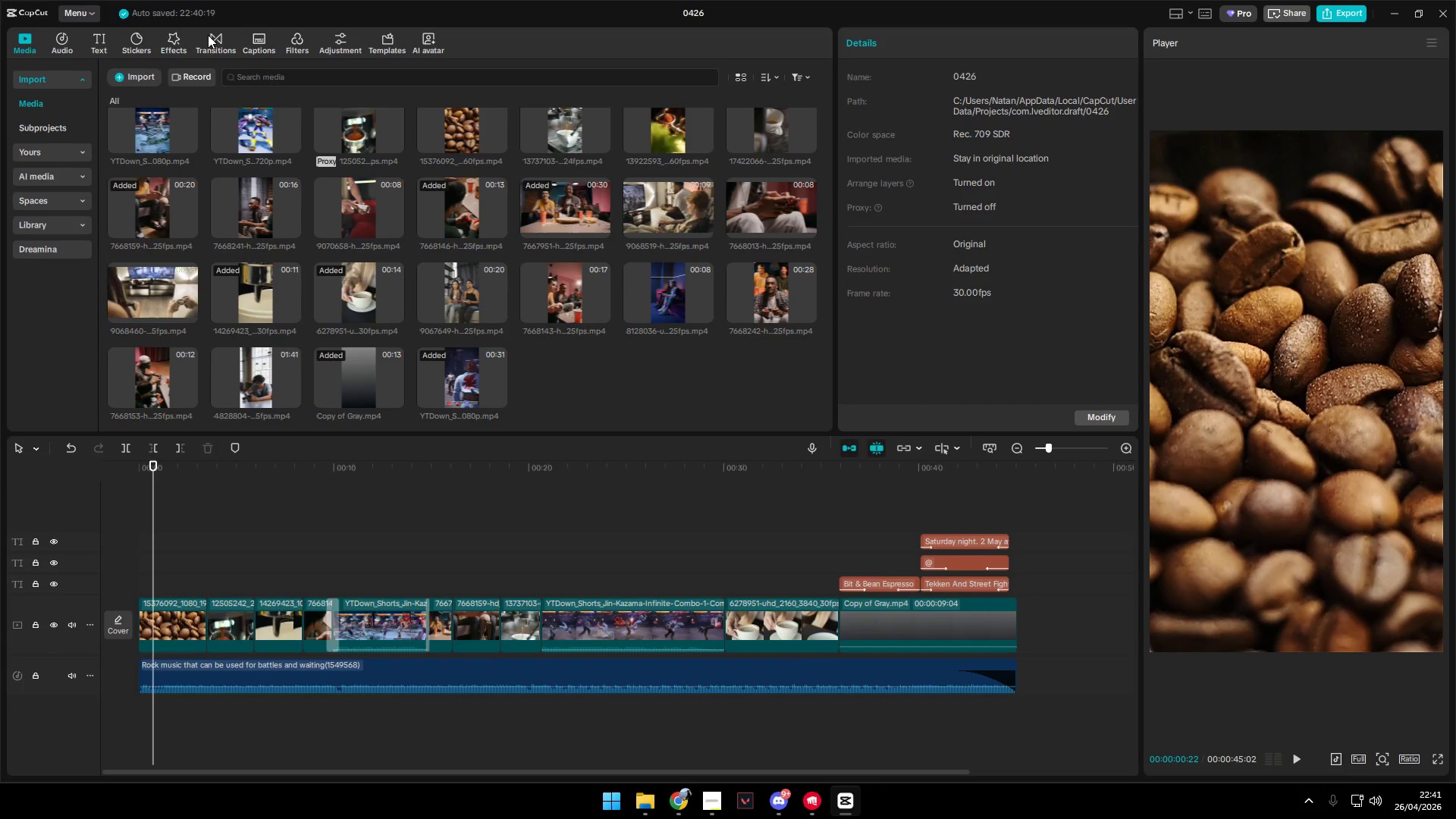 
left_click([225, 48])
 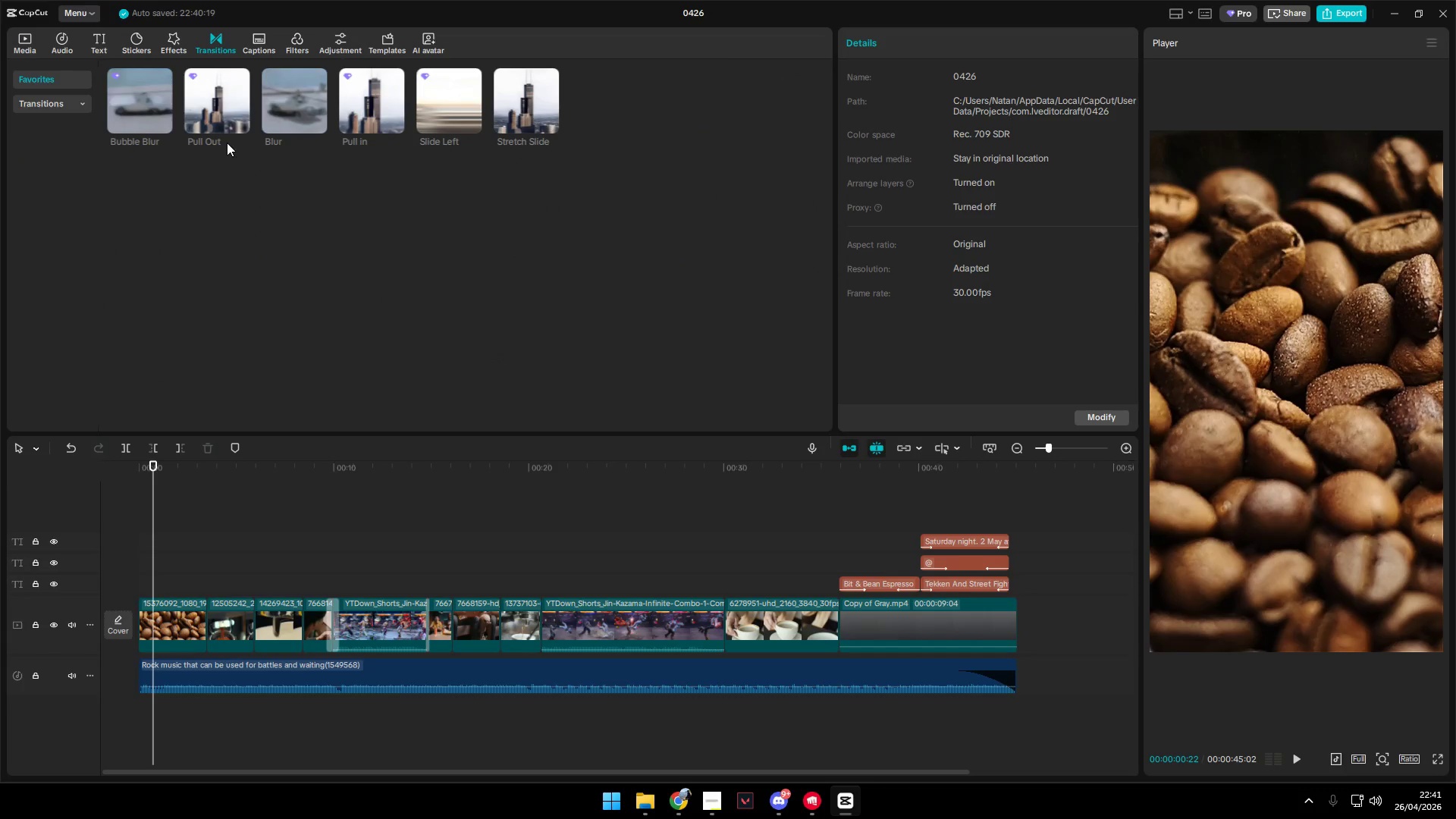 
left_click_drag(start_coordinate=[205, 99], to_coordinate=[202, 622])
 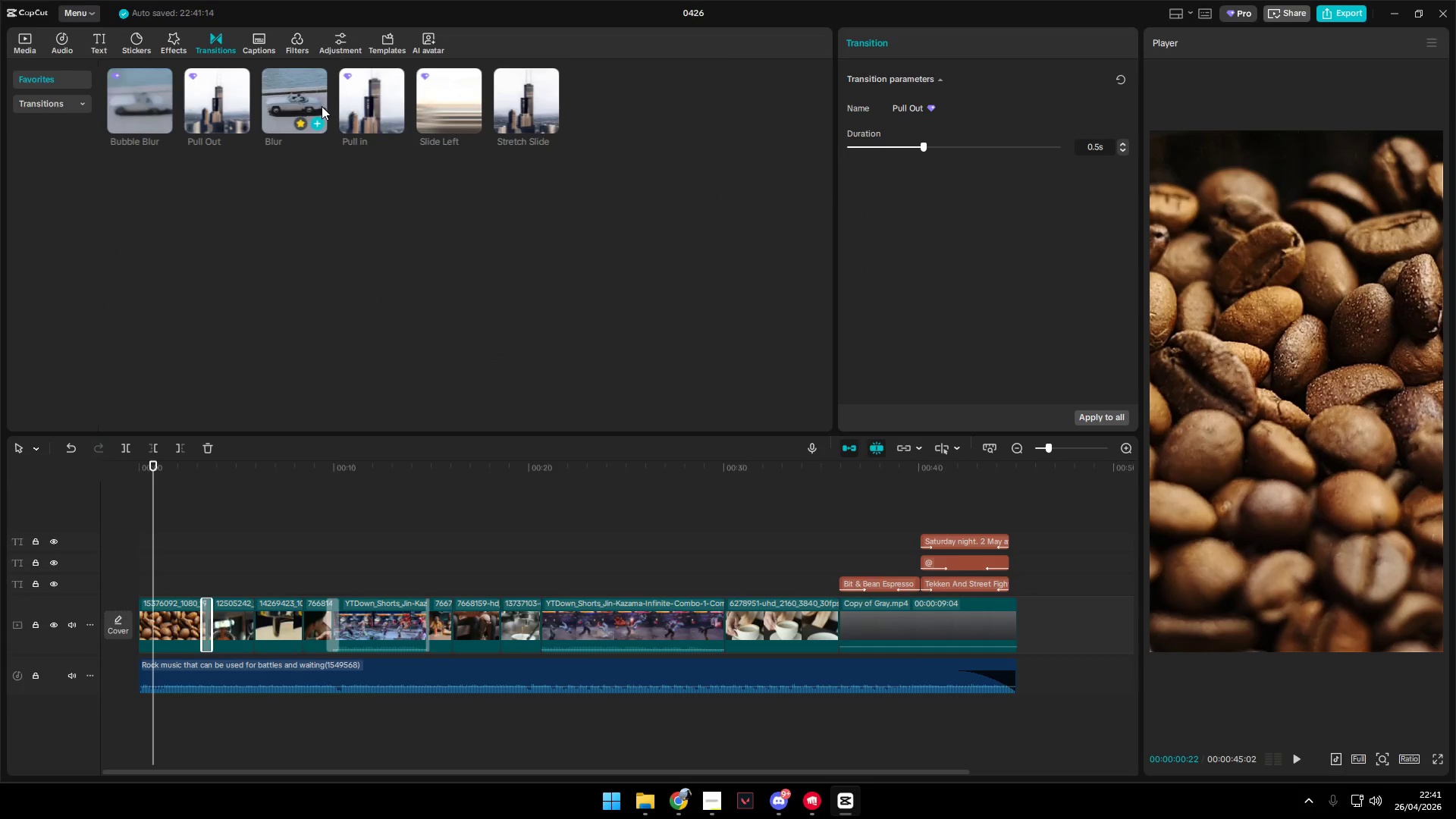 
left_click_drag(start_coordinate=[356, 93], to_coordinate=[249, 619])
 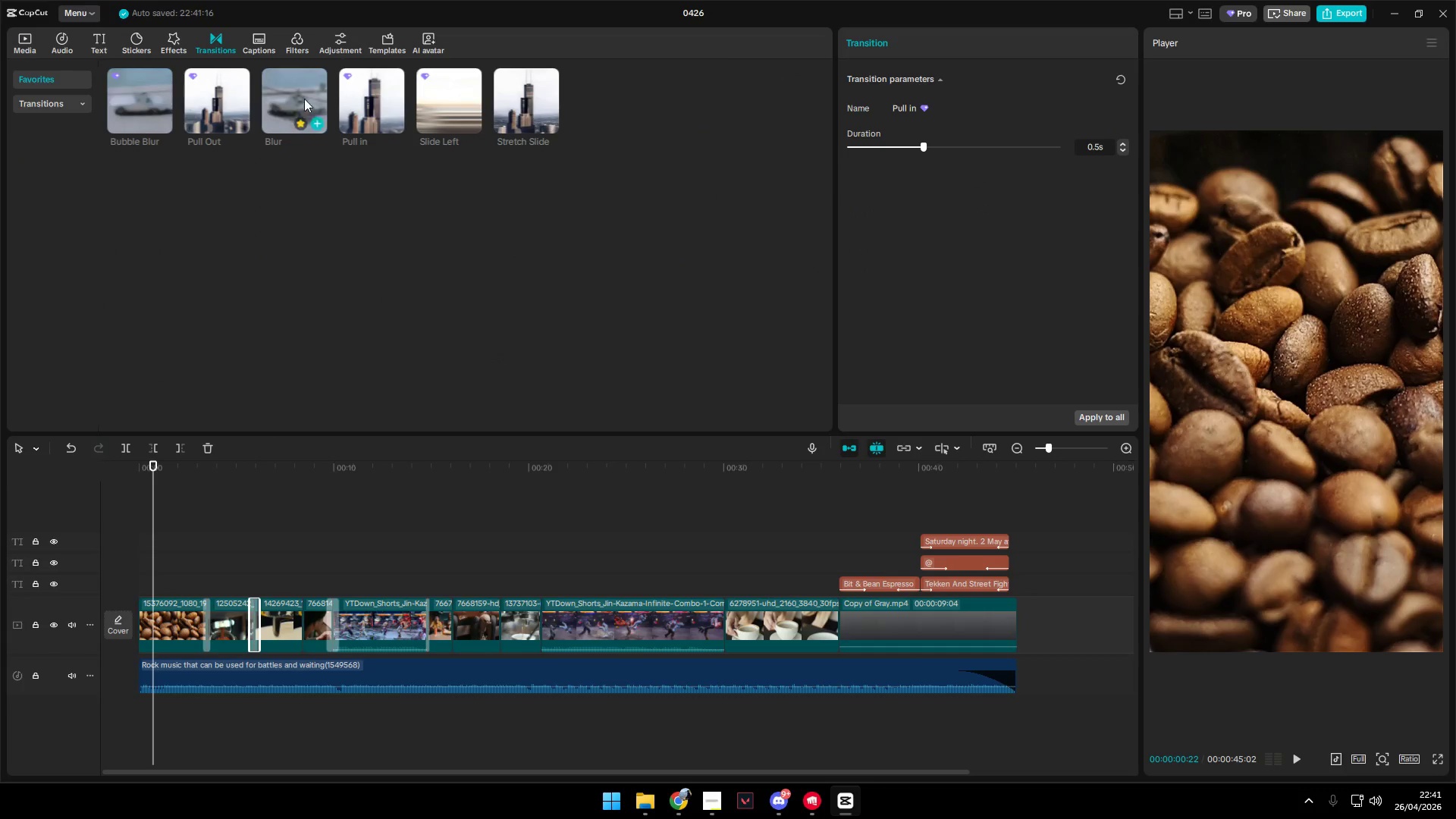 
left_click_drag(start_coordinate=[224, 99], to_coordinate=[297, 609])
 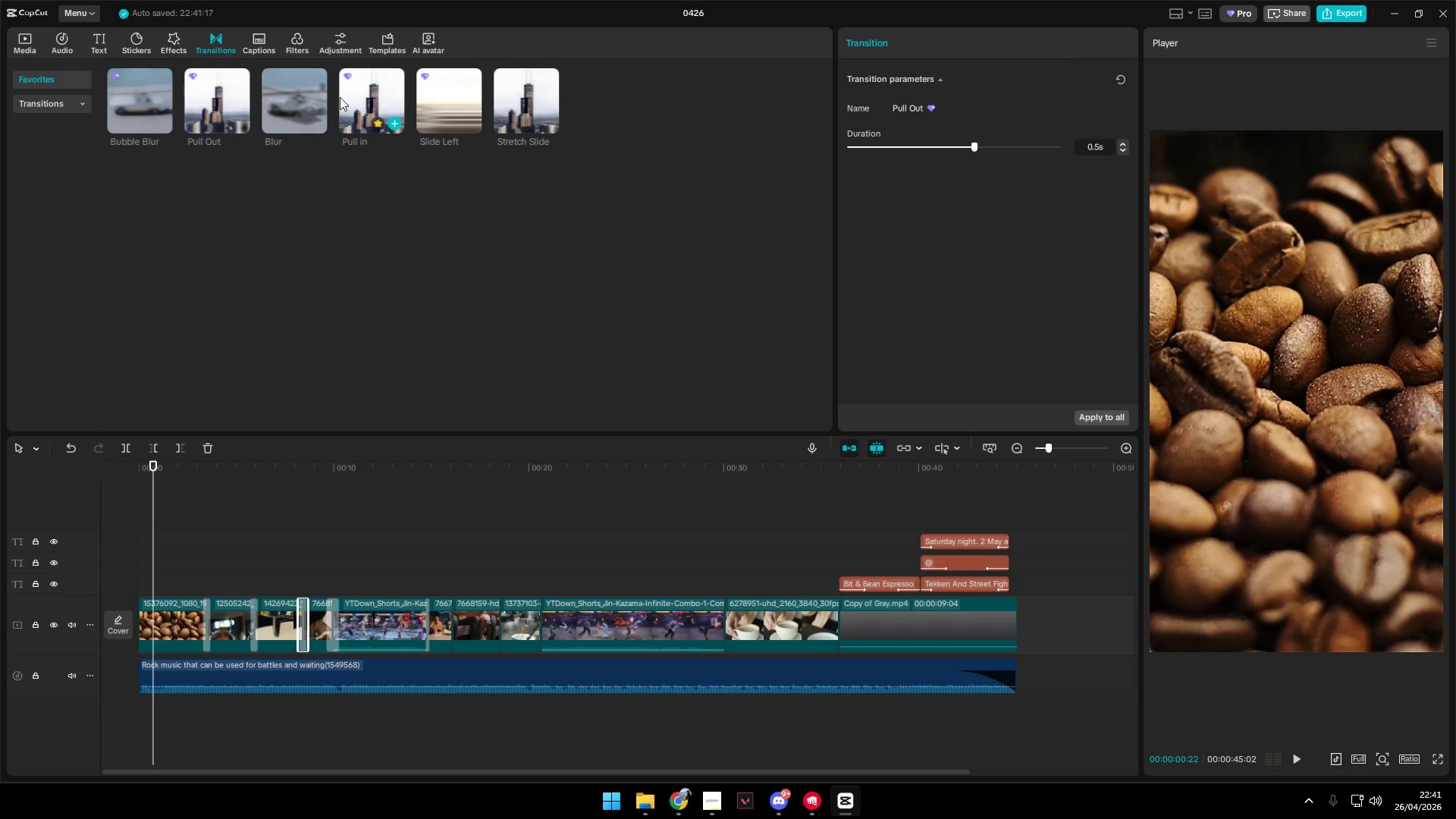 
left_click_drag(start_coordinate=[221, 111], to_coordinate=[404, 154])
 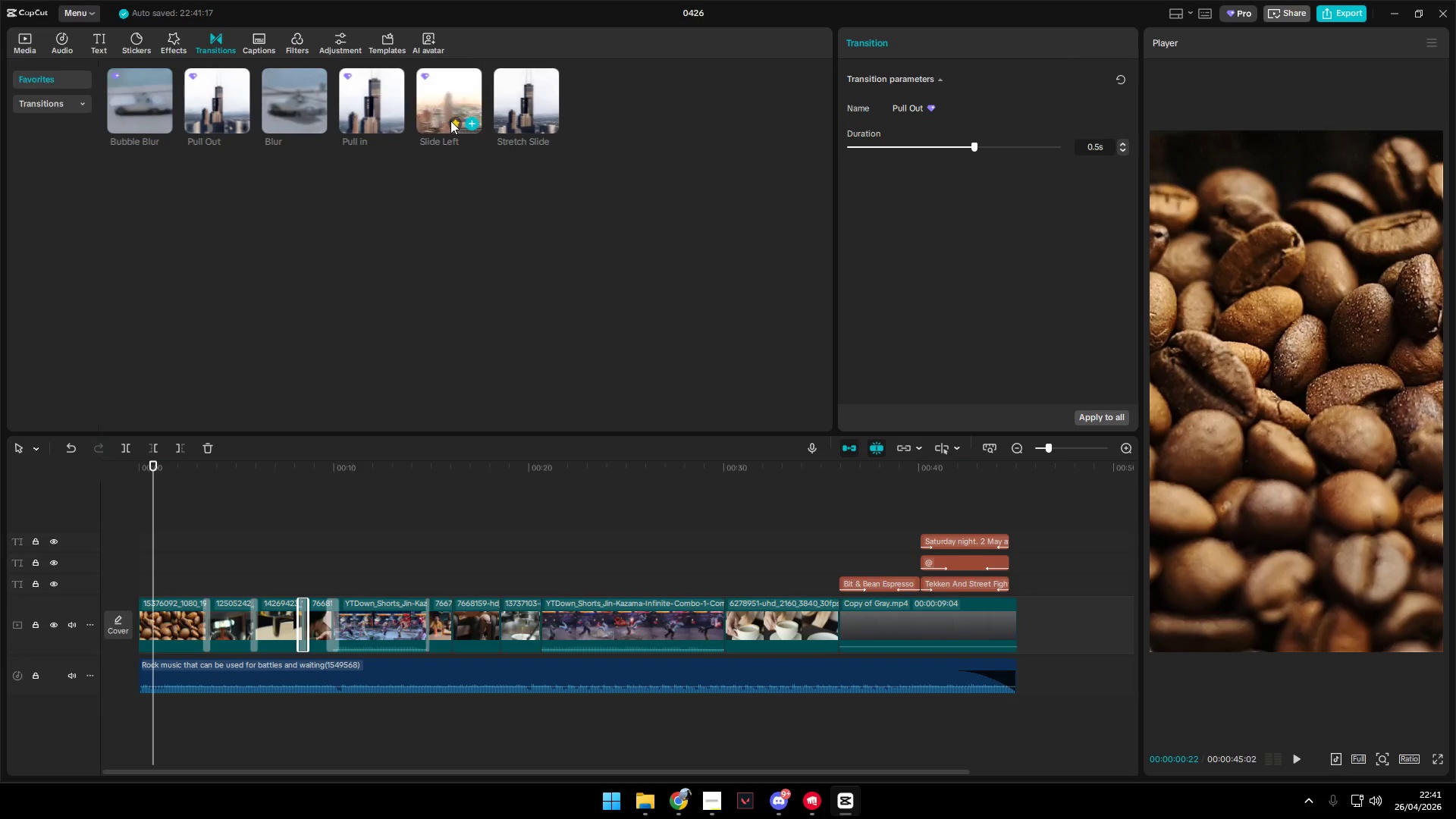 
left_click_drag(start_coordinate=[450, 121], to_coordinate=[538, 622])
 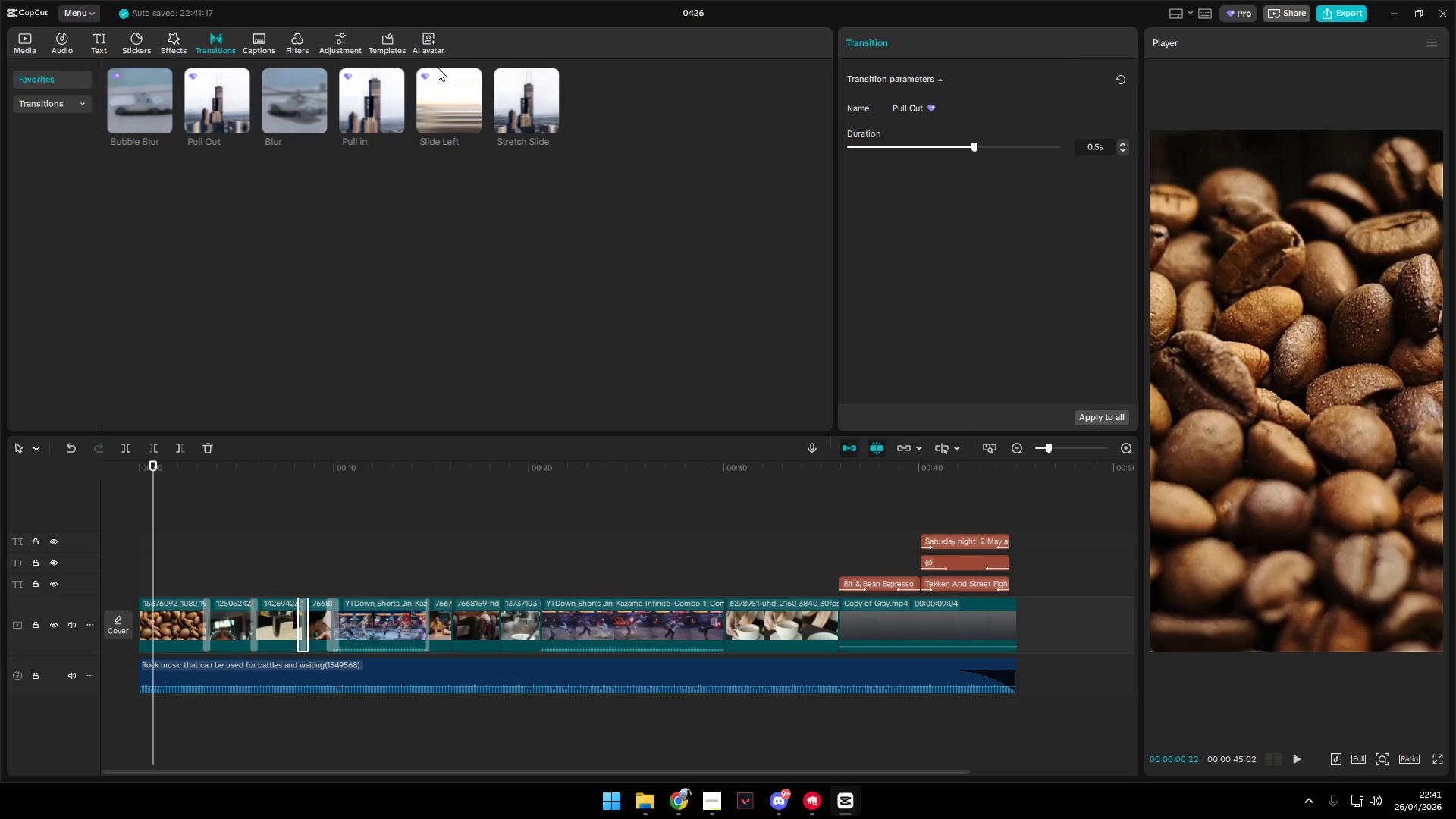 
left_click_drag(start_coordinate=[447, 97], to_coordinate=[532, 637])
 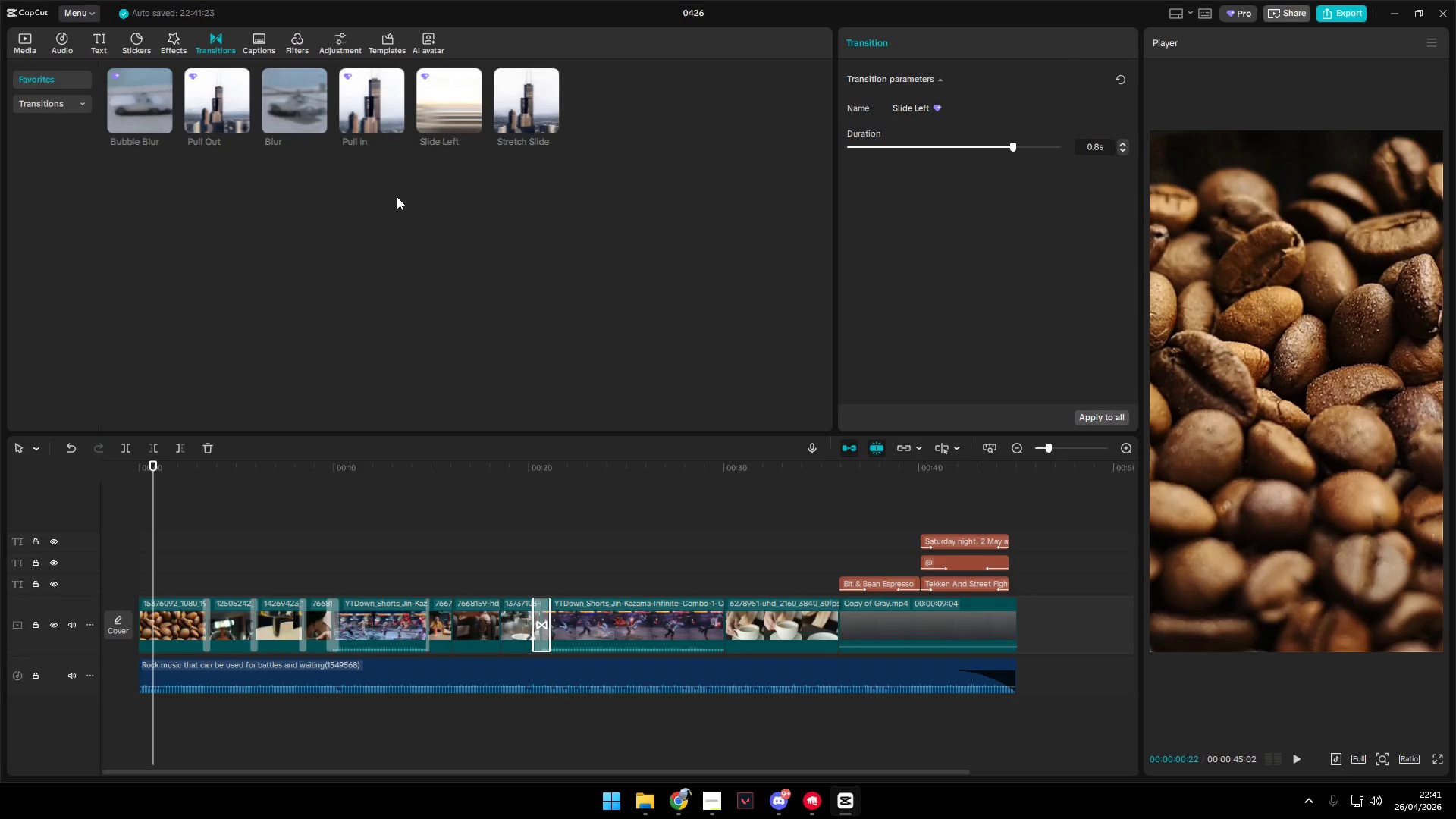 
left_click([532, 637])
 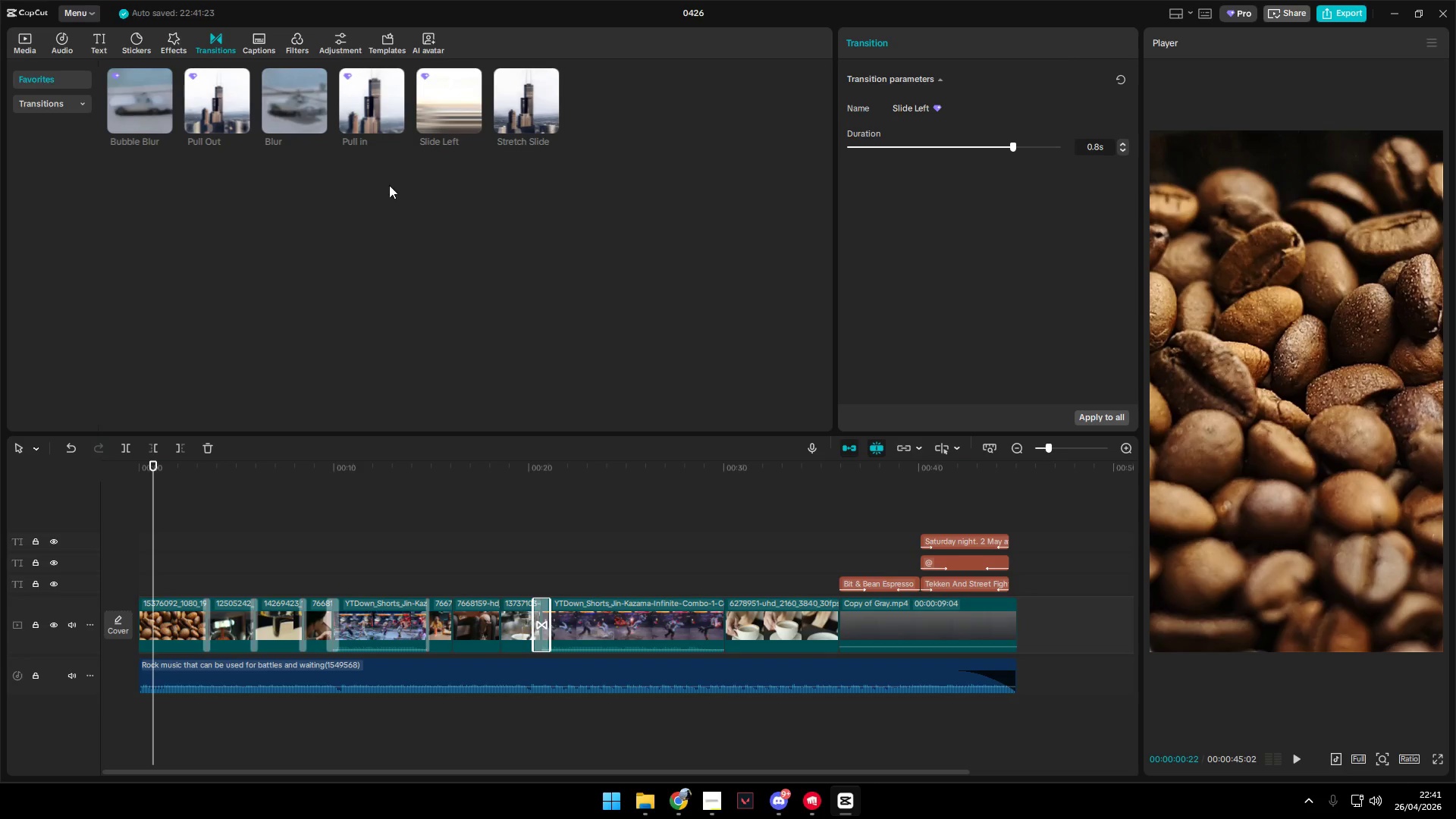 
left_click_drag(start_coordinate=[363, 105], to_coordinate=[490, 632])
 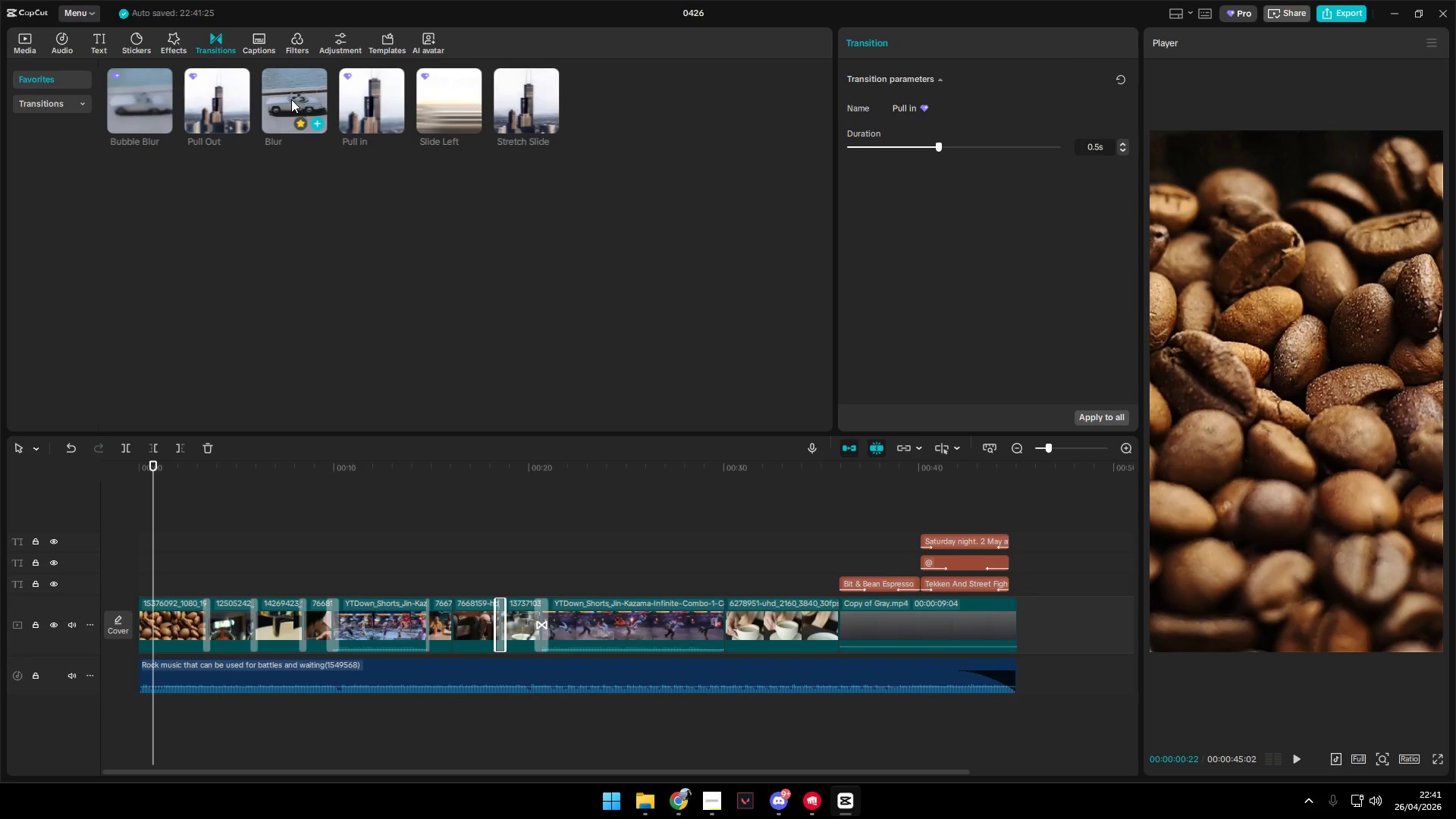 
left_click_drag(start_coordinate=[285, 97], to_coordinate=[372, 159])
 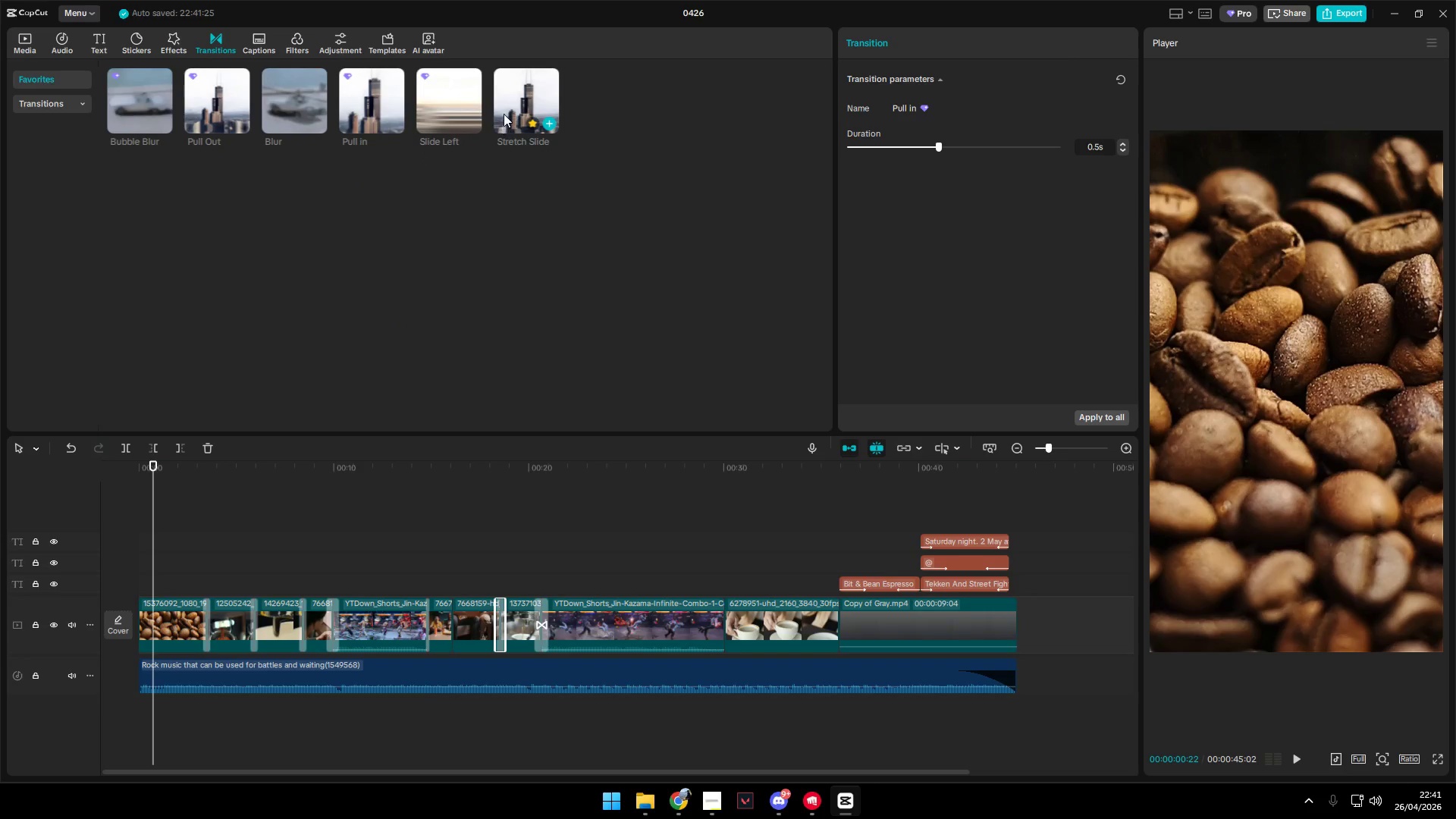 
left_click_drag(start_coordinate=[503, 114], to_coordinate=[431, 635])
 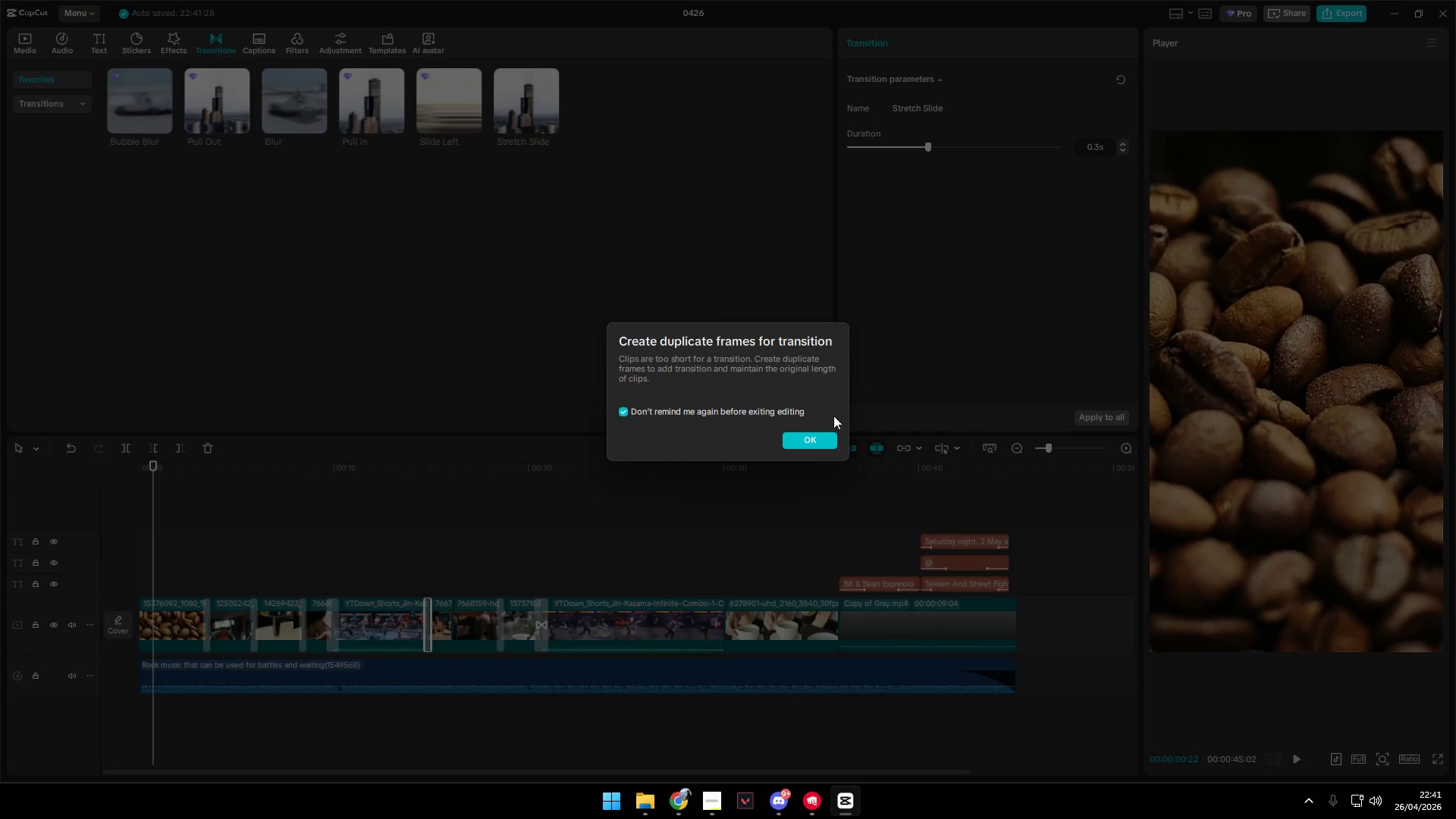 
left_click([811, 433])
 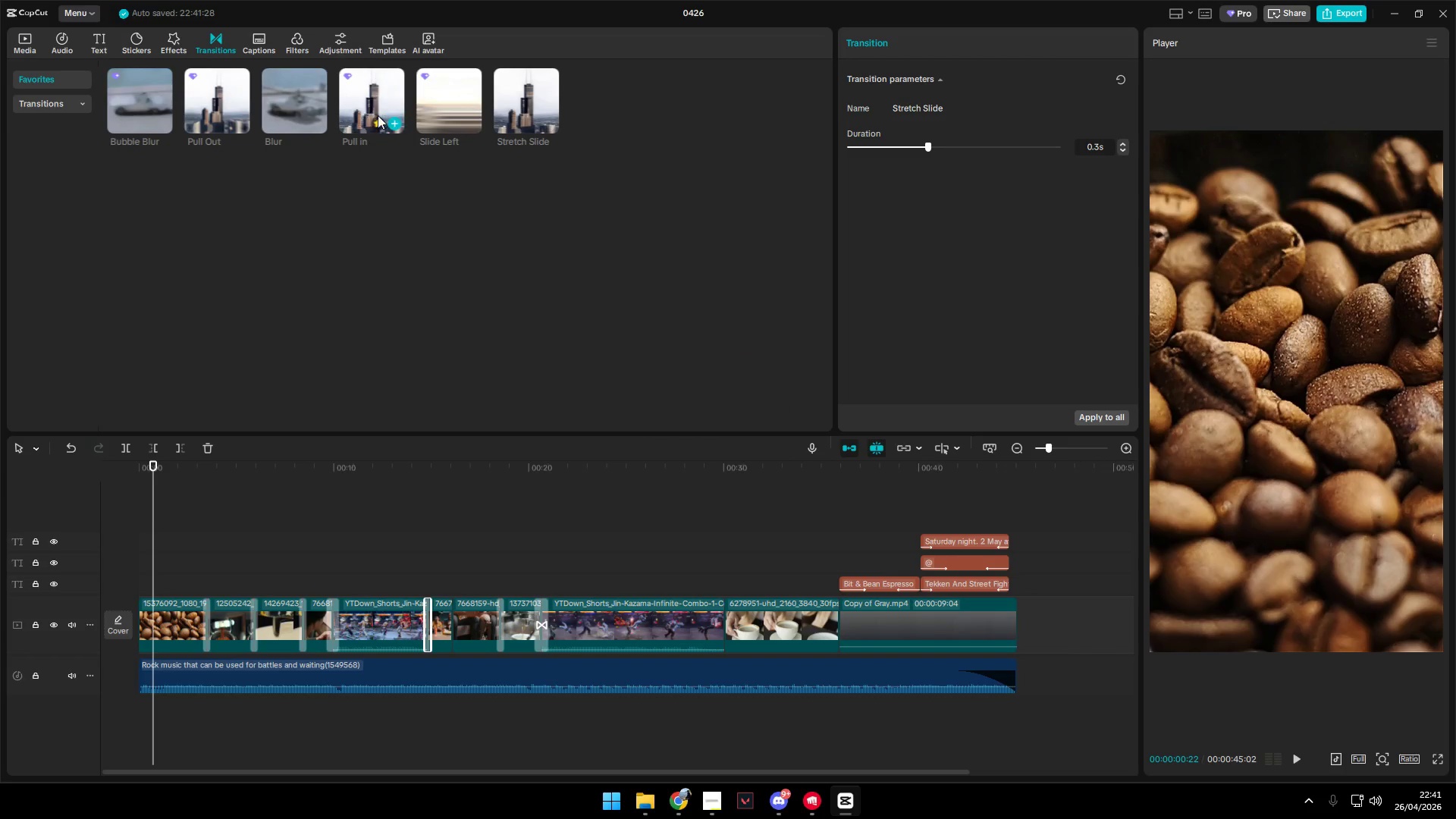 
left_click_drag(start_coordinate=[513, 111], to_coordinate=[437, 623])
 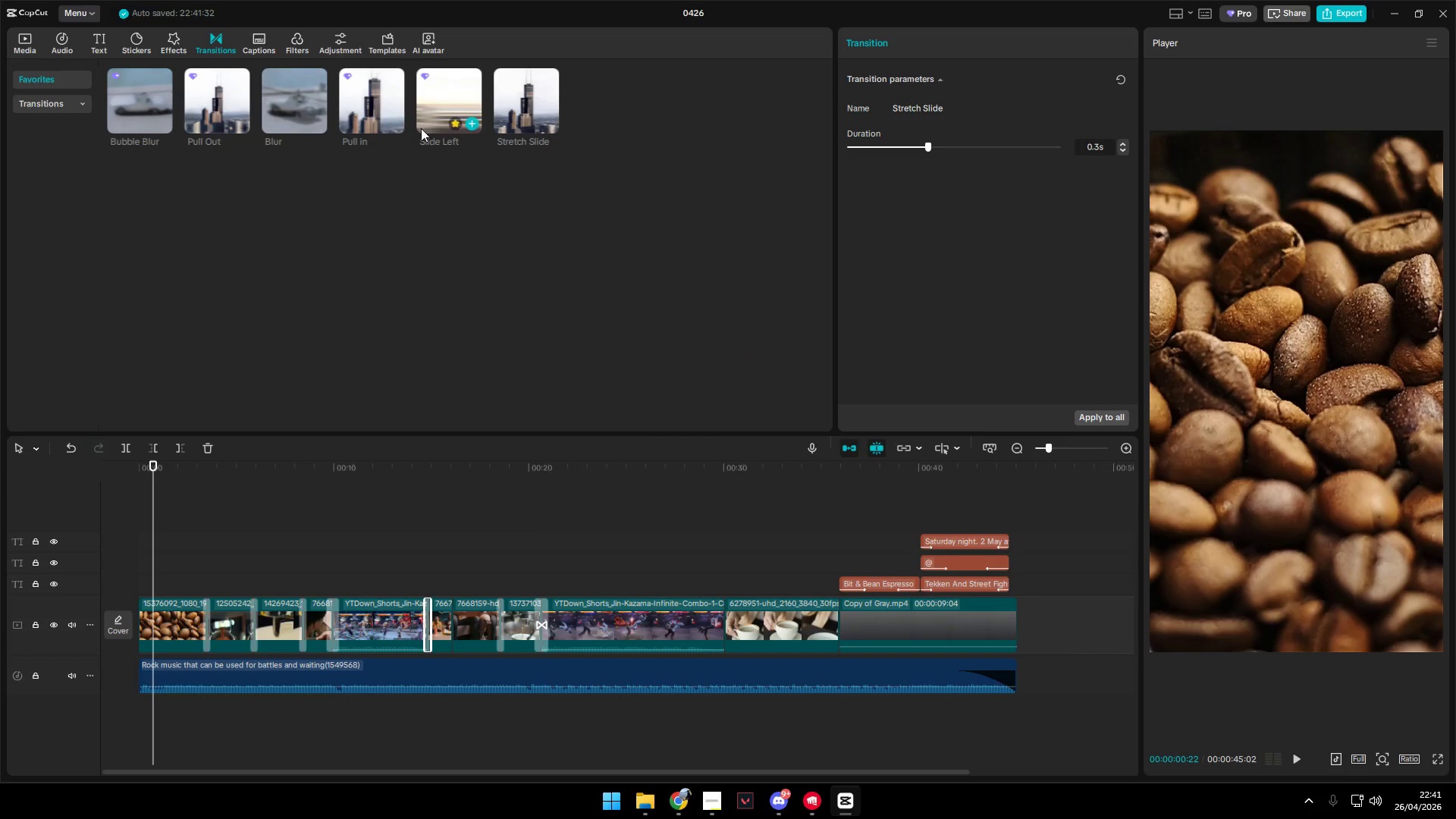 
left_click_drag(start_coordinate=[445, 96], to_coordinate=[448, 107])
 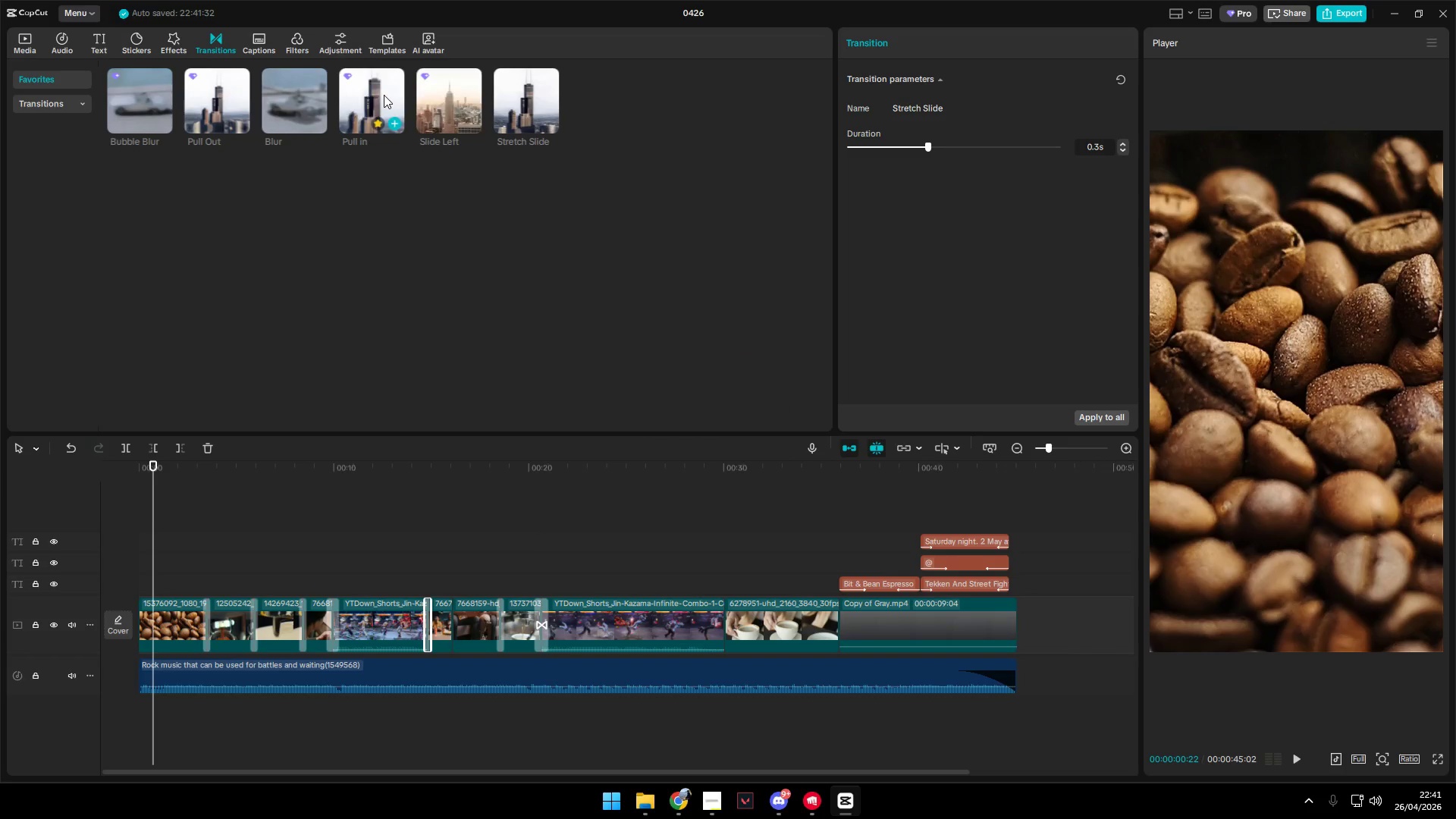 
left_click_drag(start_coordinate=[380, 95], to_coordinate=[444, 624])
 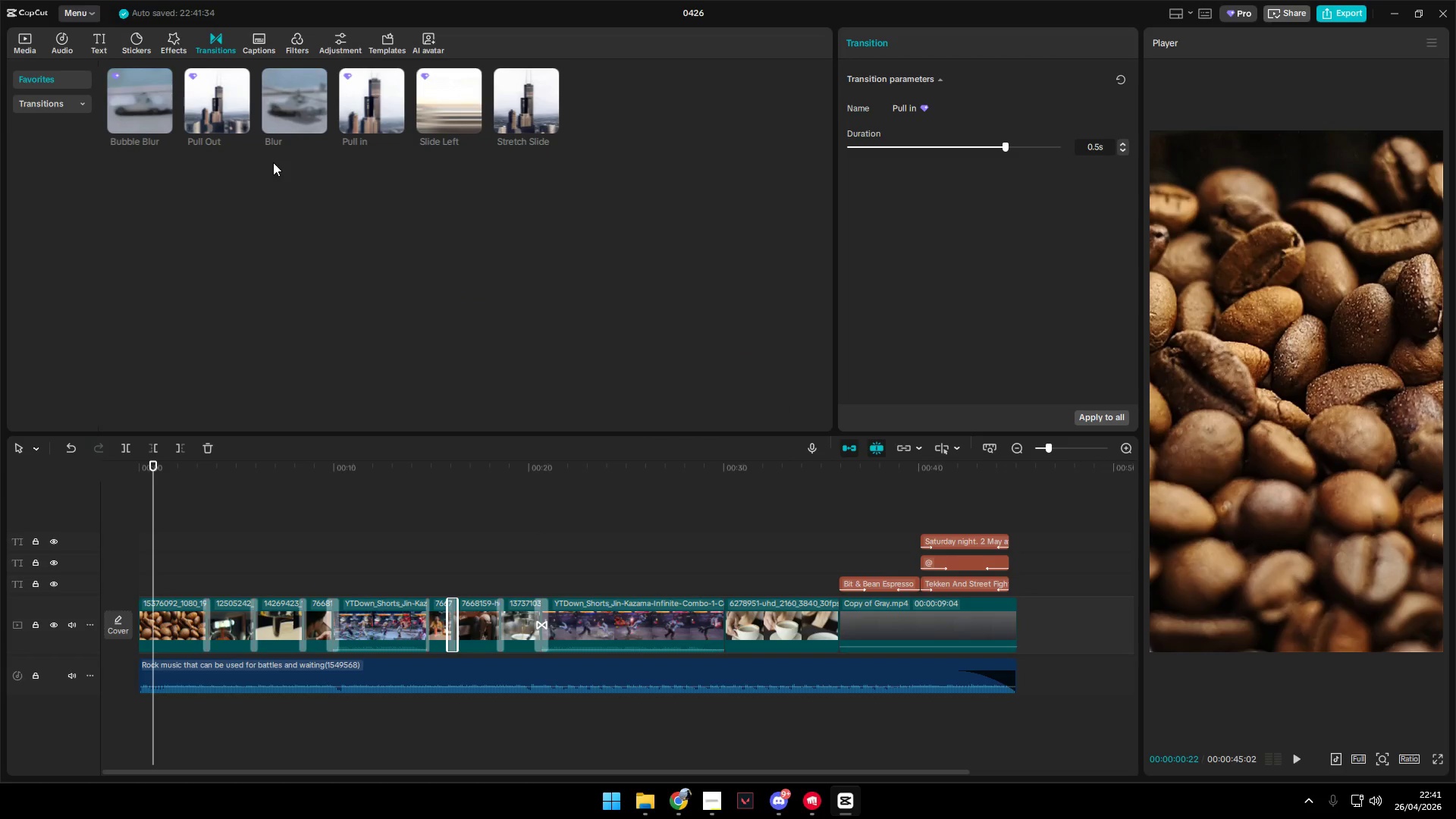 
left_click_drag(start_coordinate=[217, 108], to_coordinate=[721, 625])
 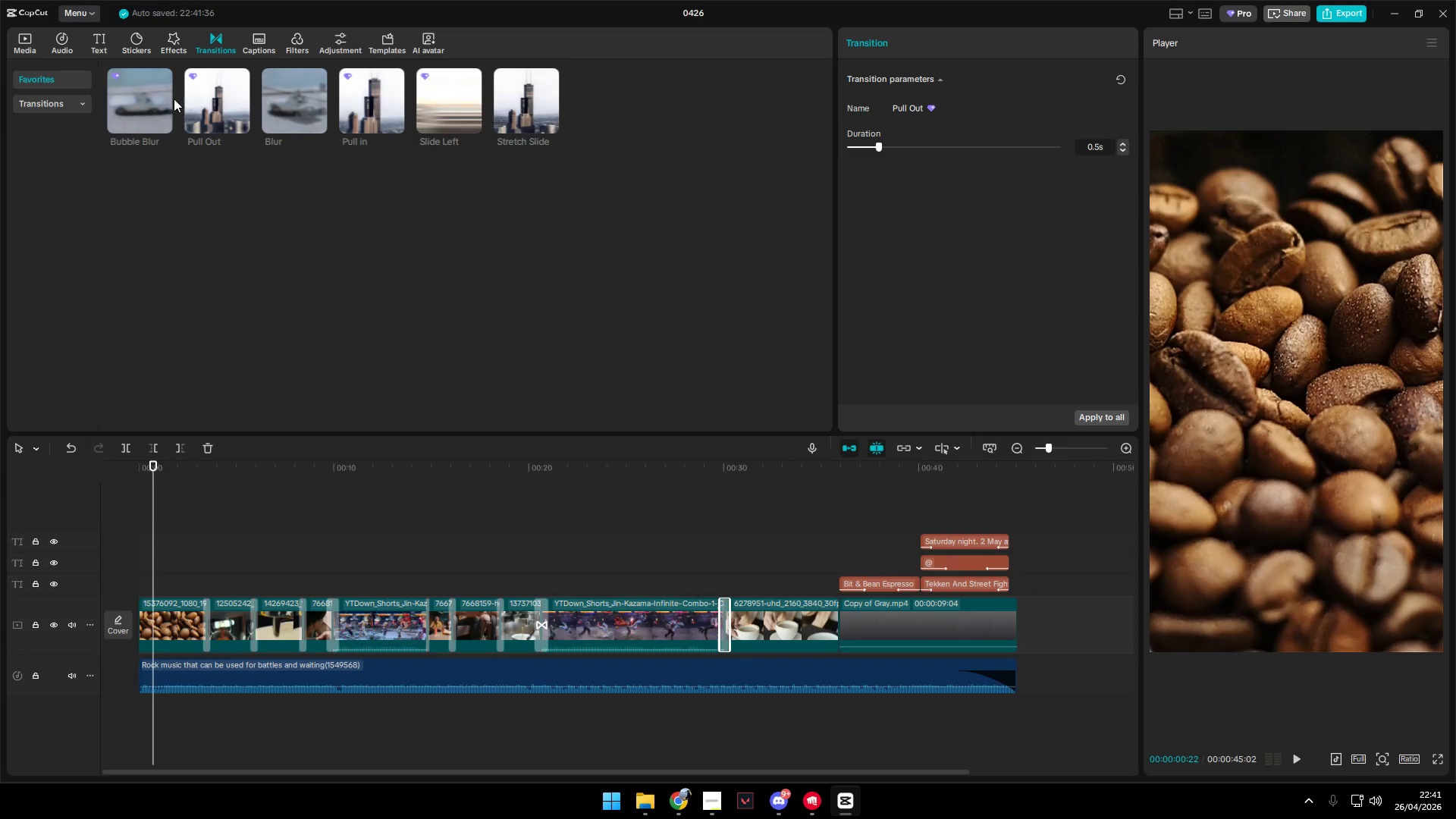 
left_click_drag(start_coordinate=[135, 101], to_coordinate=[160, 115])
 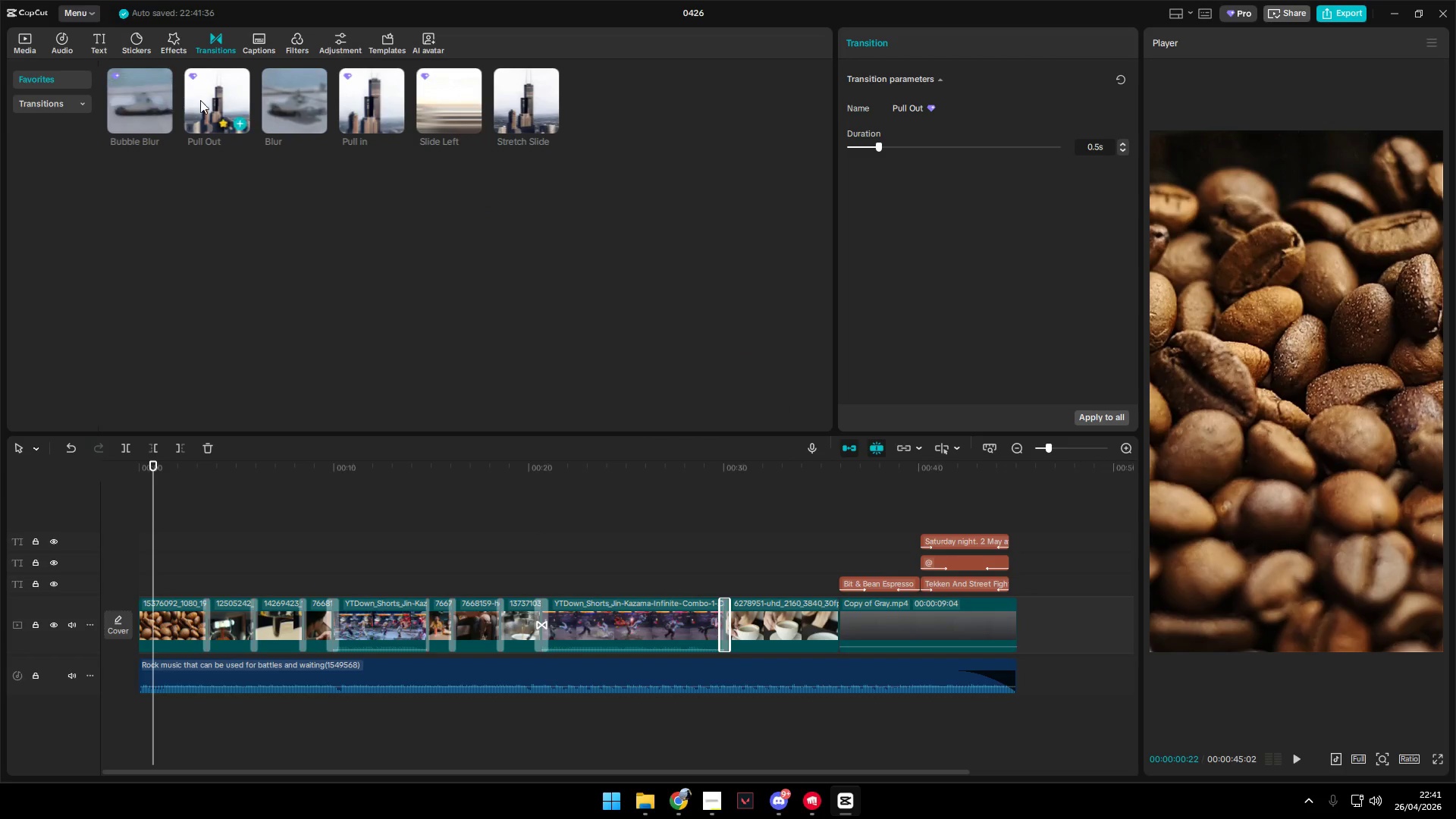 
left_click_drag(start_coordinate=[220, 107], to_coordinate=[839, 632])
 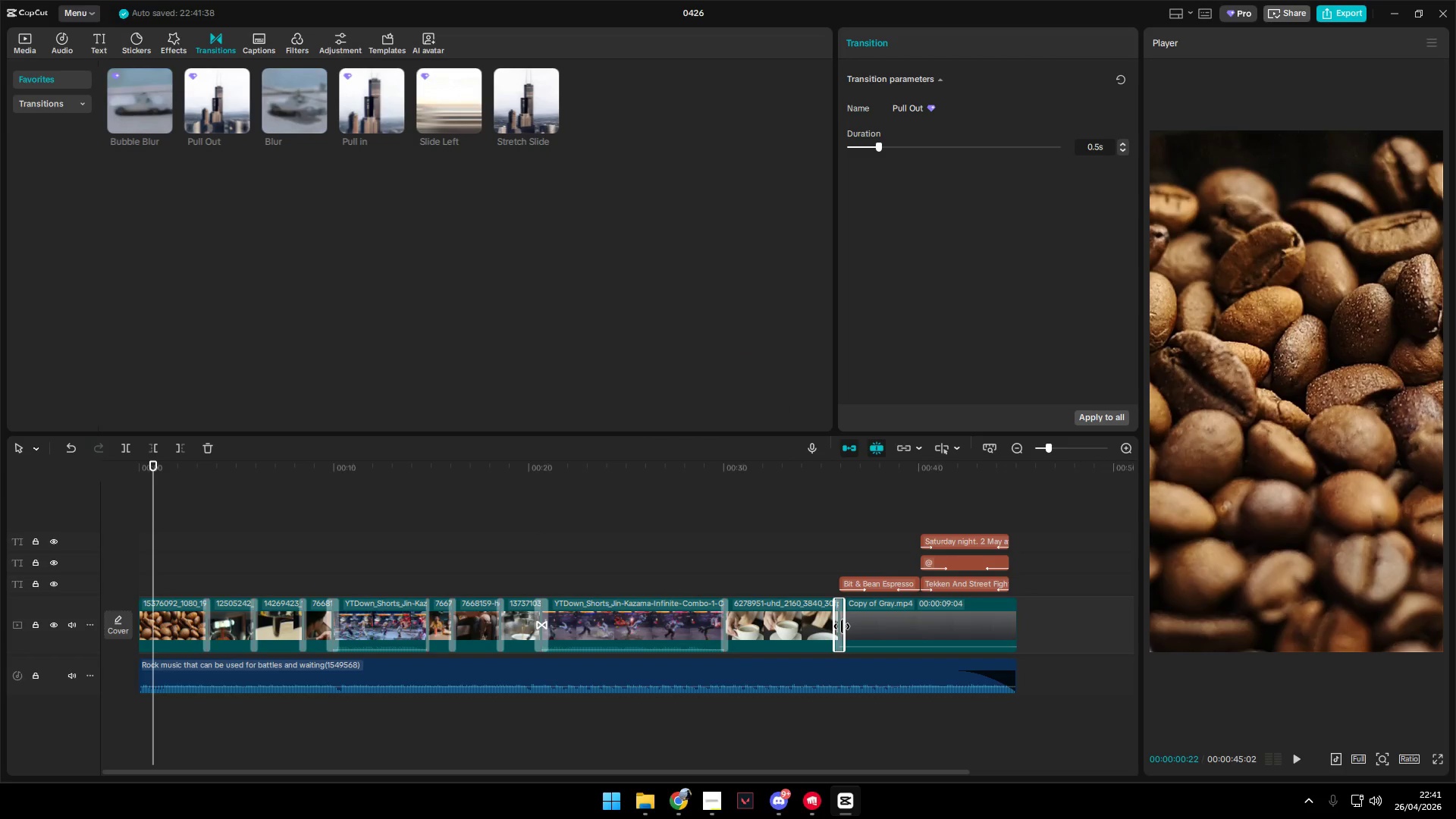 
key(Space)
 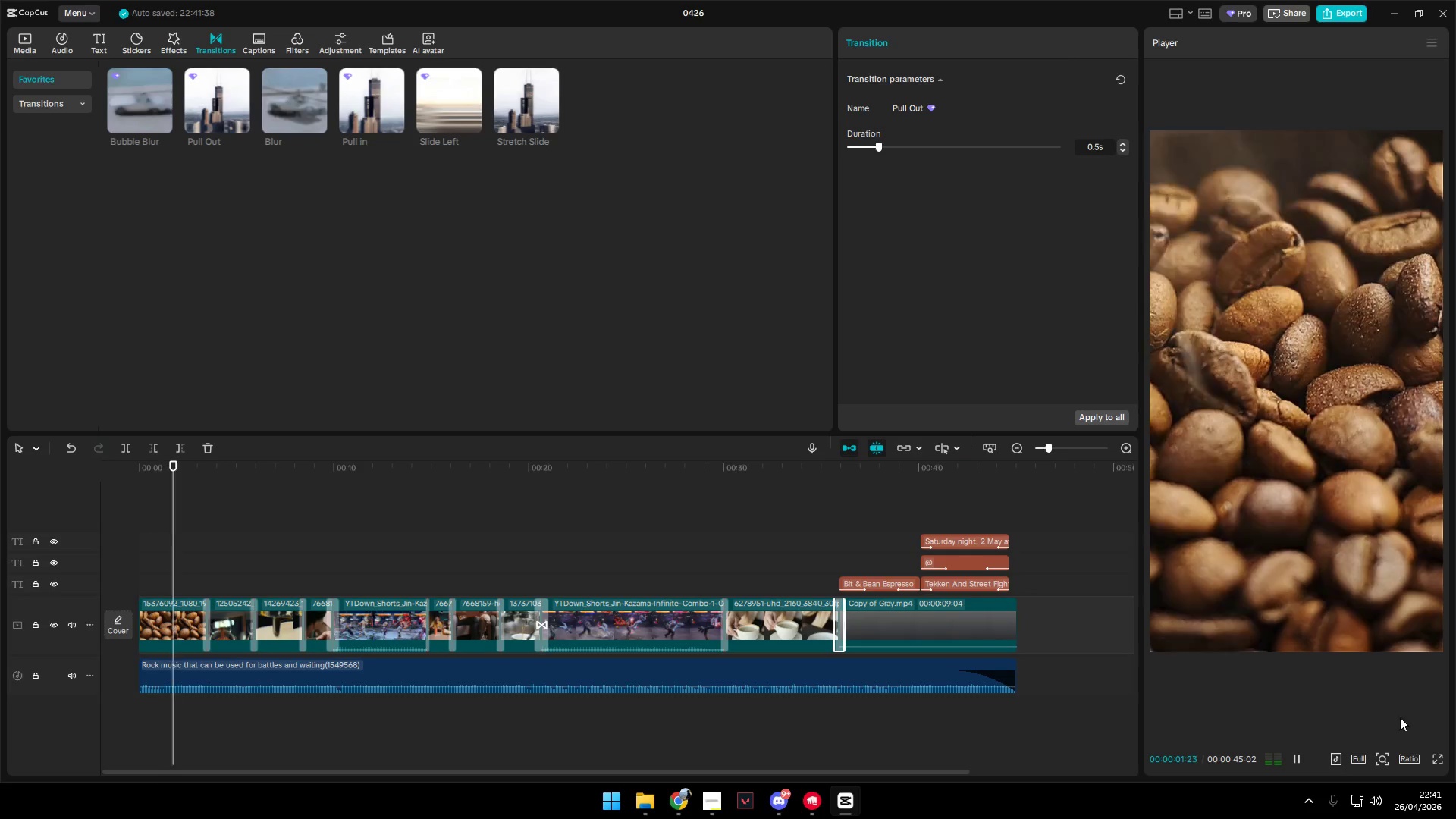 
left_click([1441, 758])
 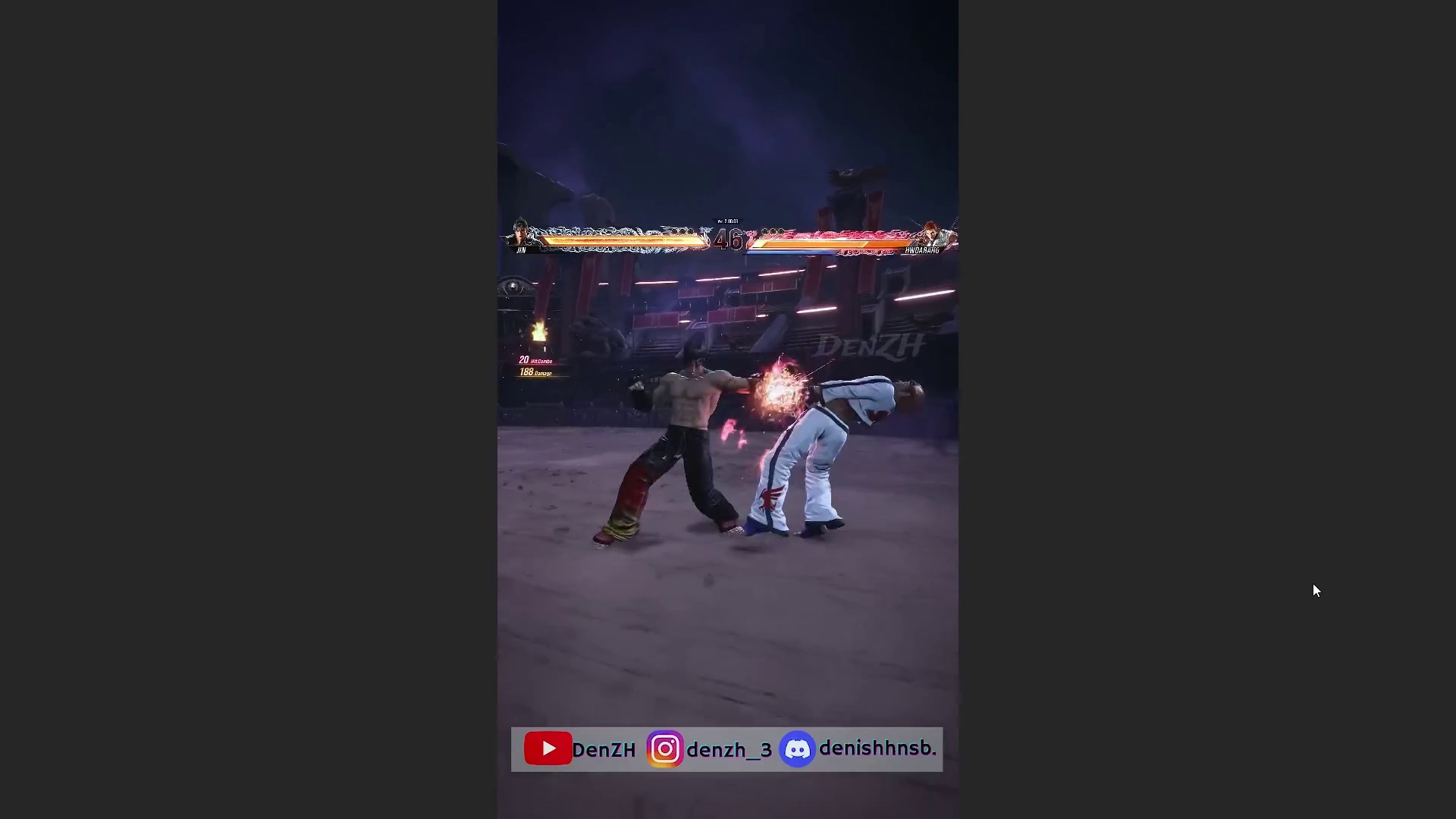 
wait(30.08)
 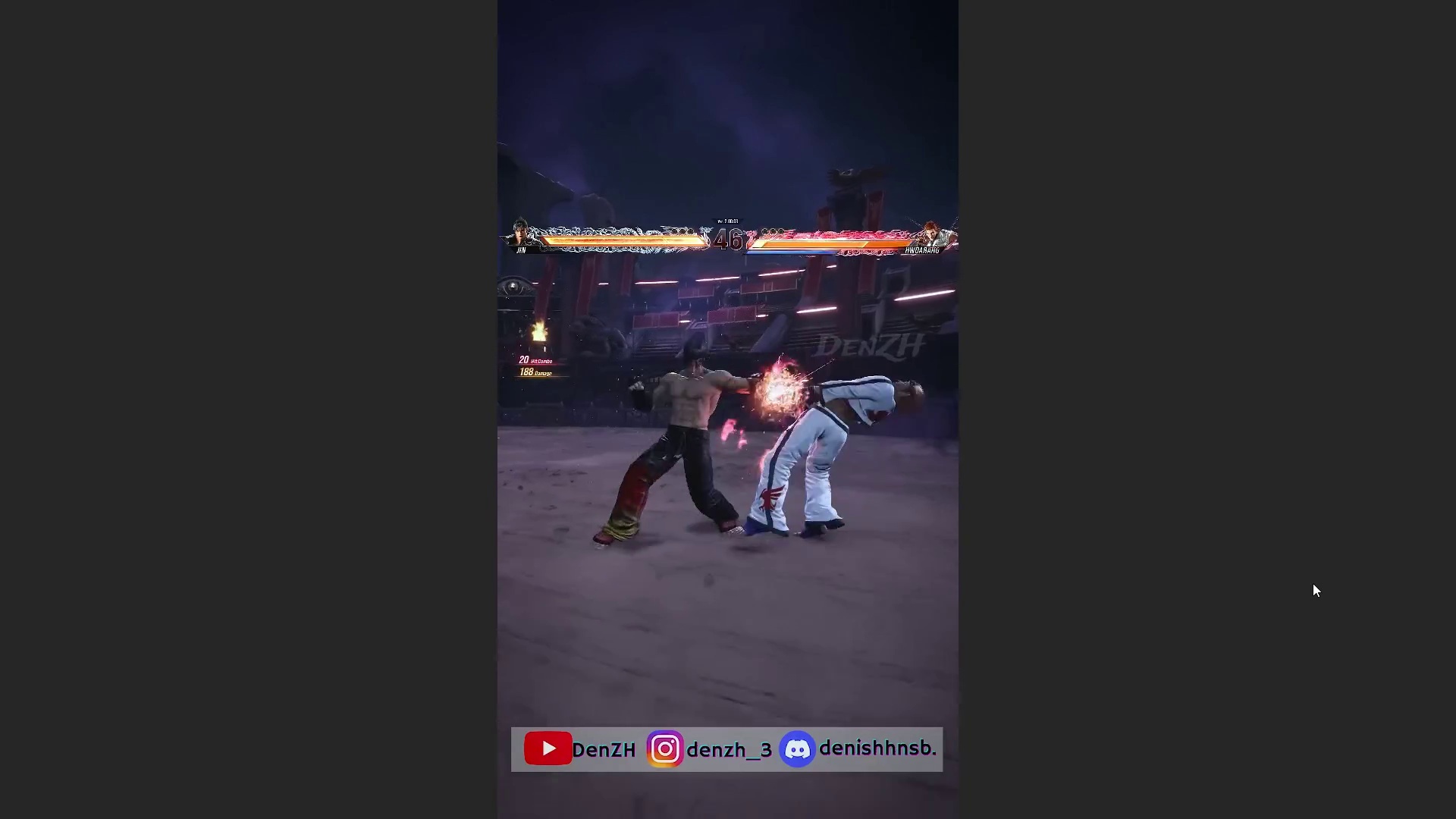 
key(Escape)
 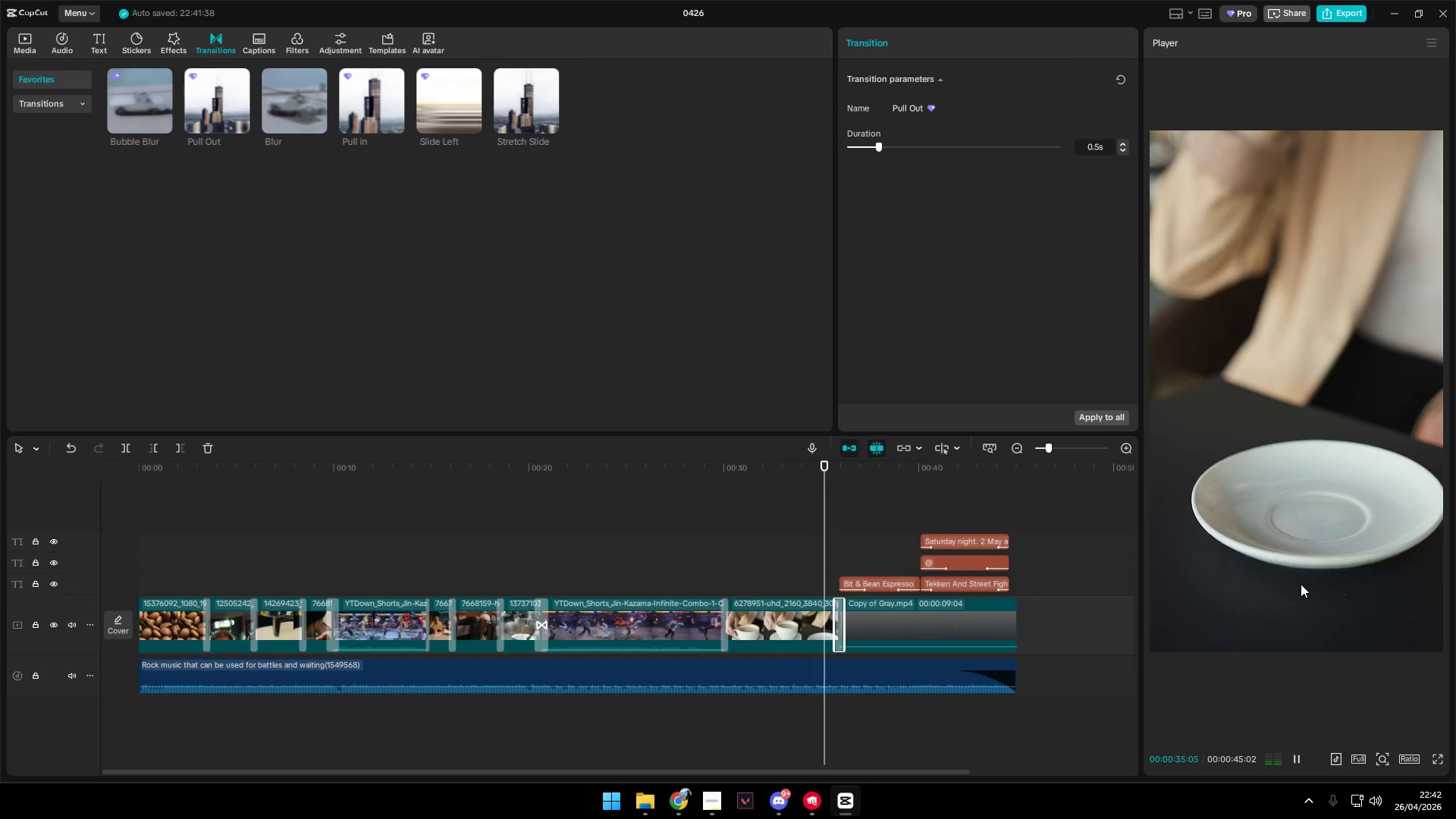 
key(Alt+Tab)
 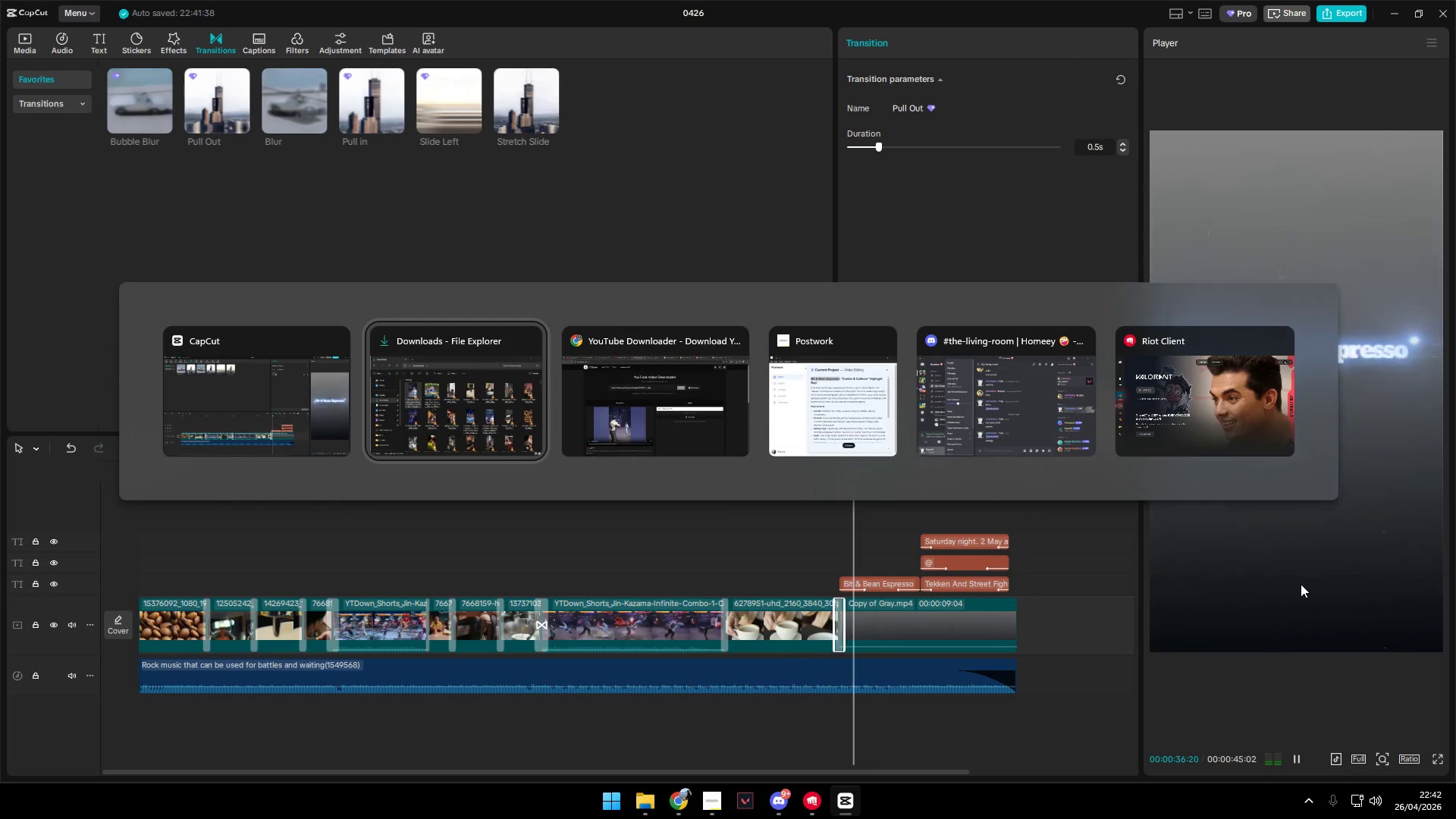 
key(Alt+Tab)
 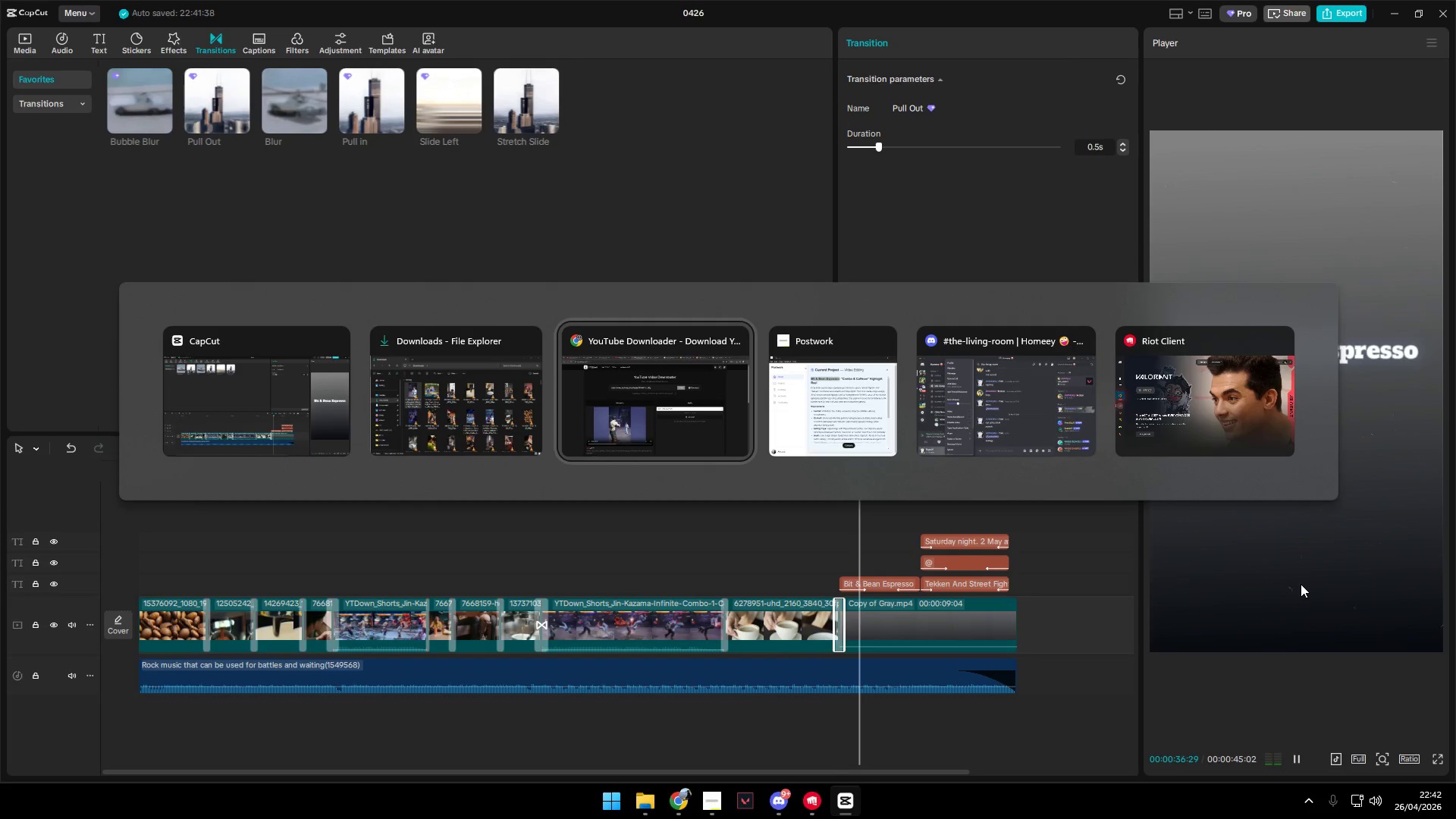 
key(Alt+Tab)